 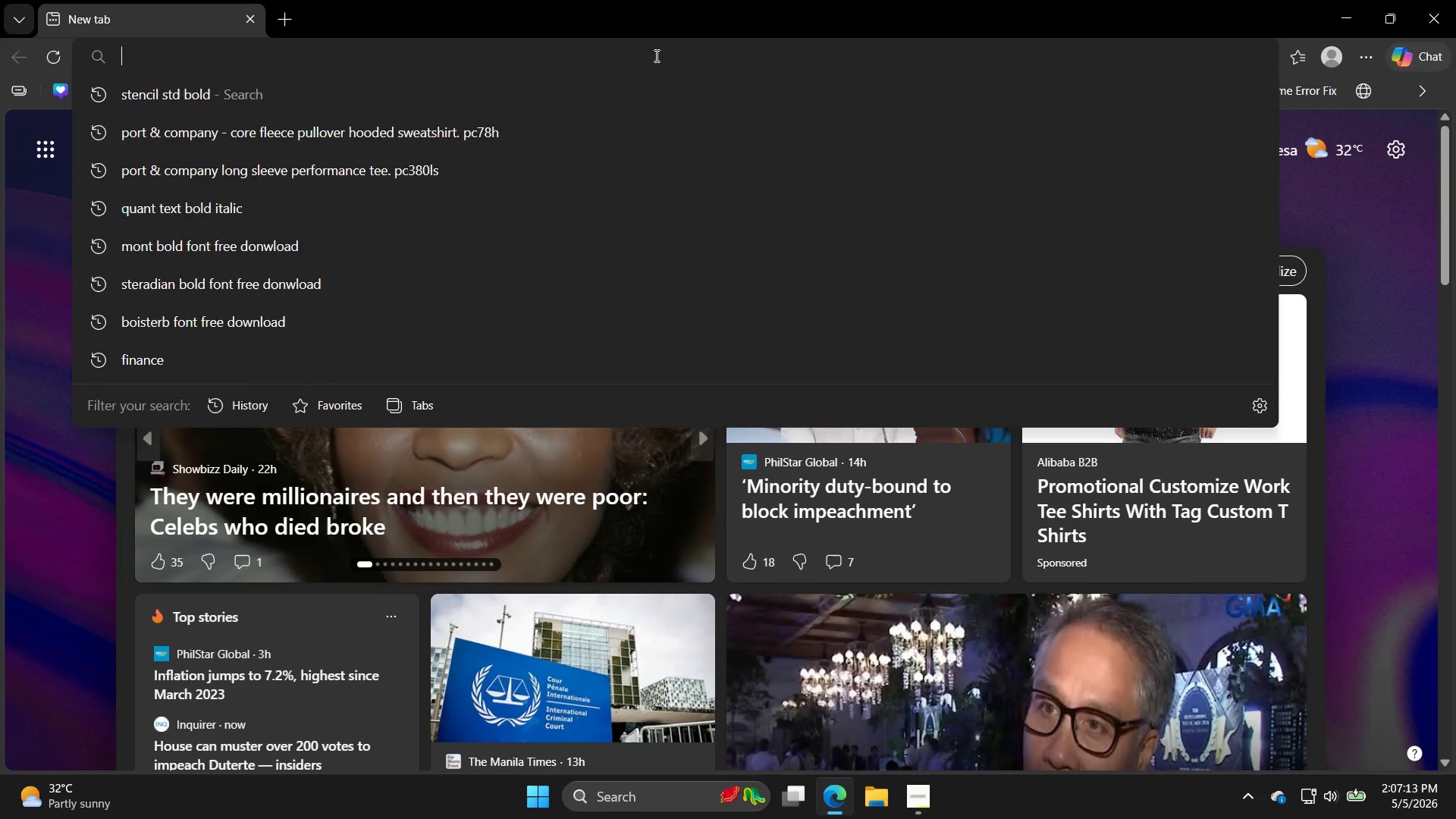 
type(pexels)
 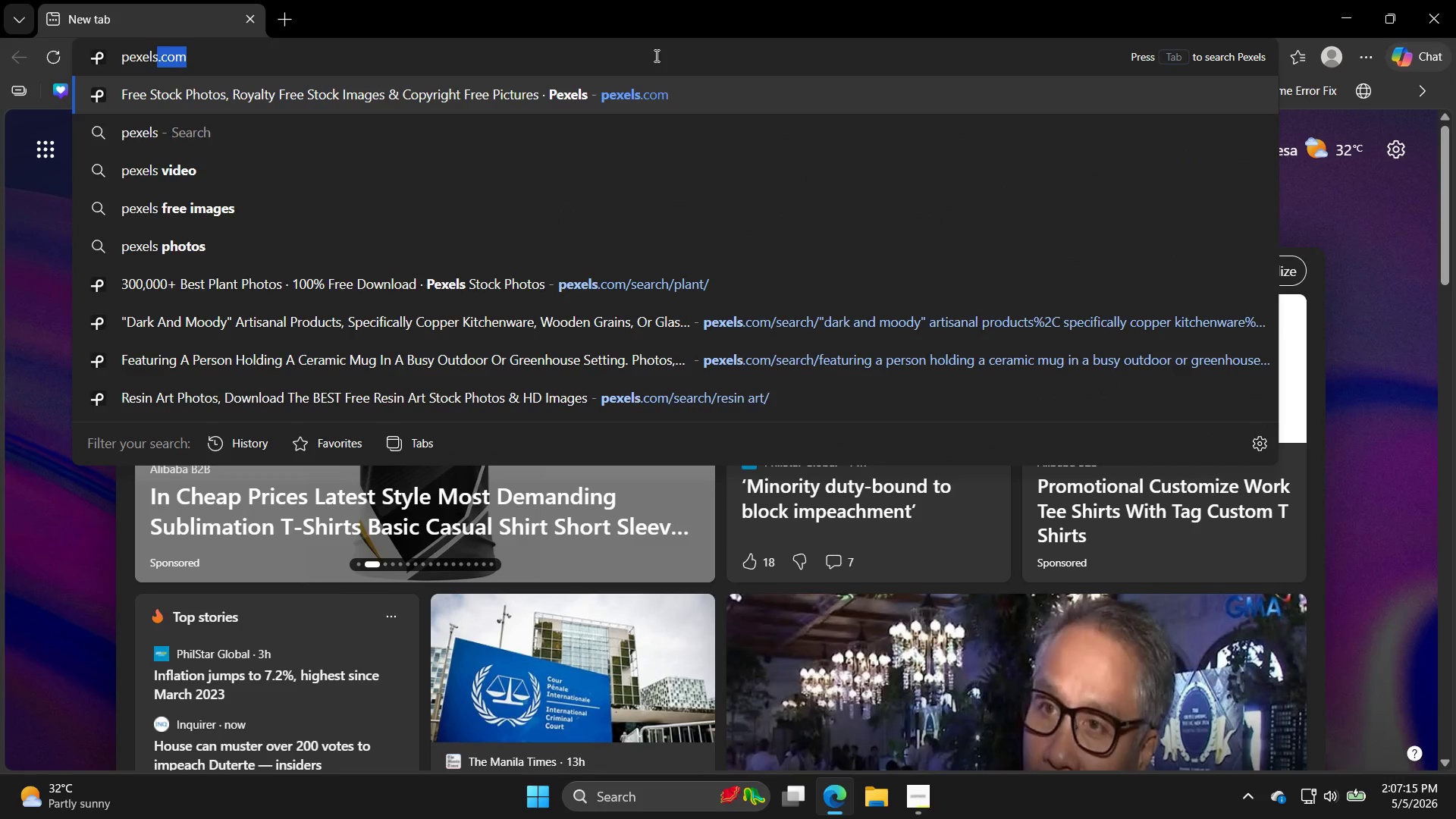 
key(Enter)
 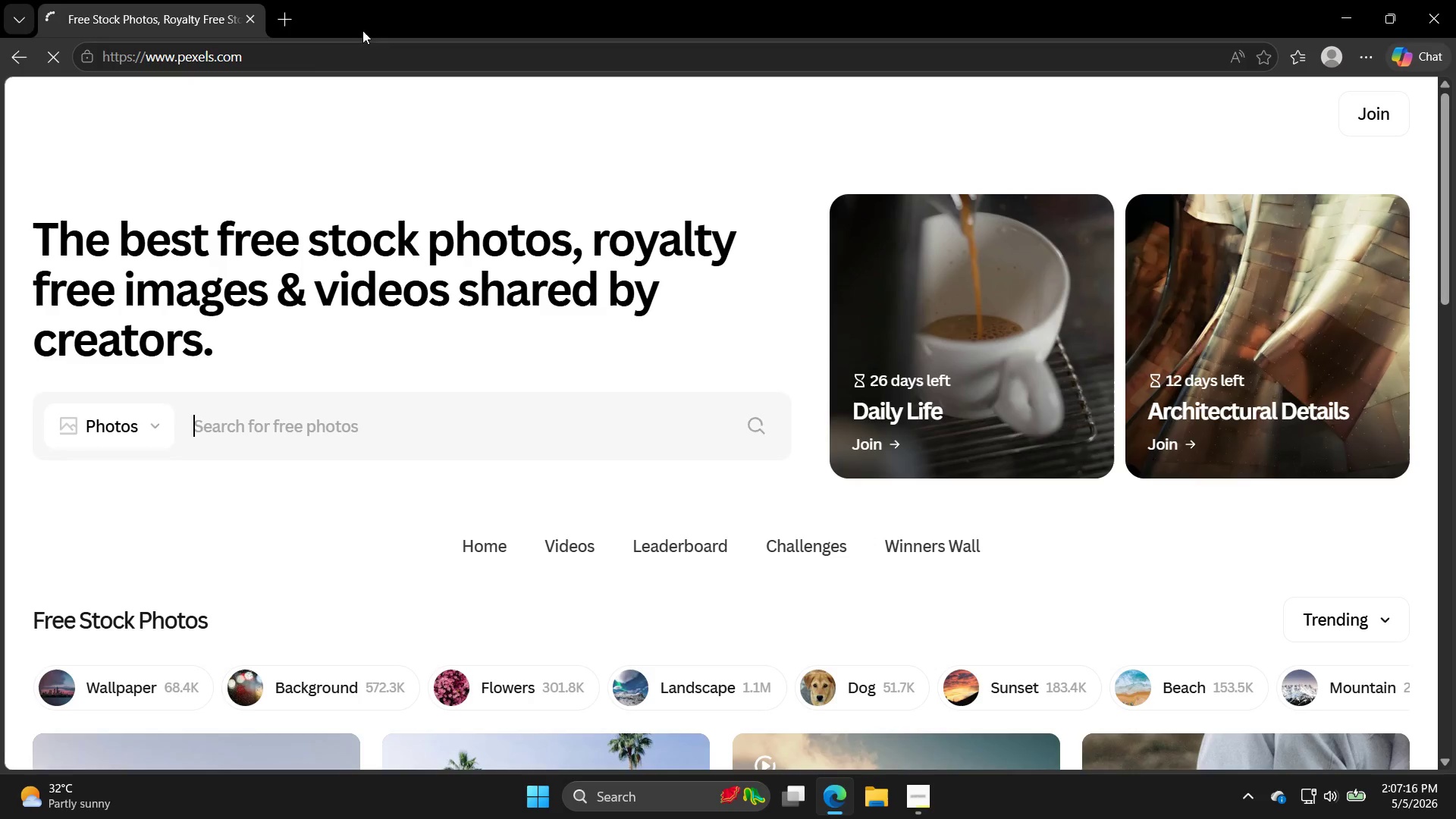 
left_click([300, 14])
 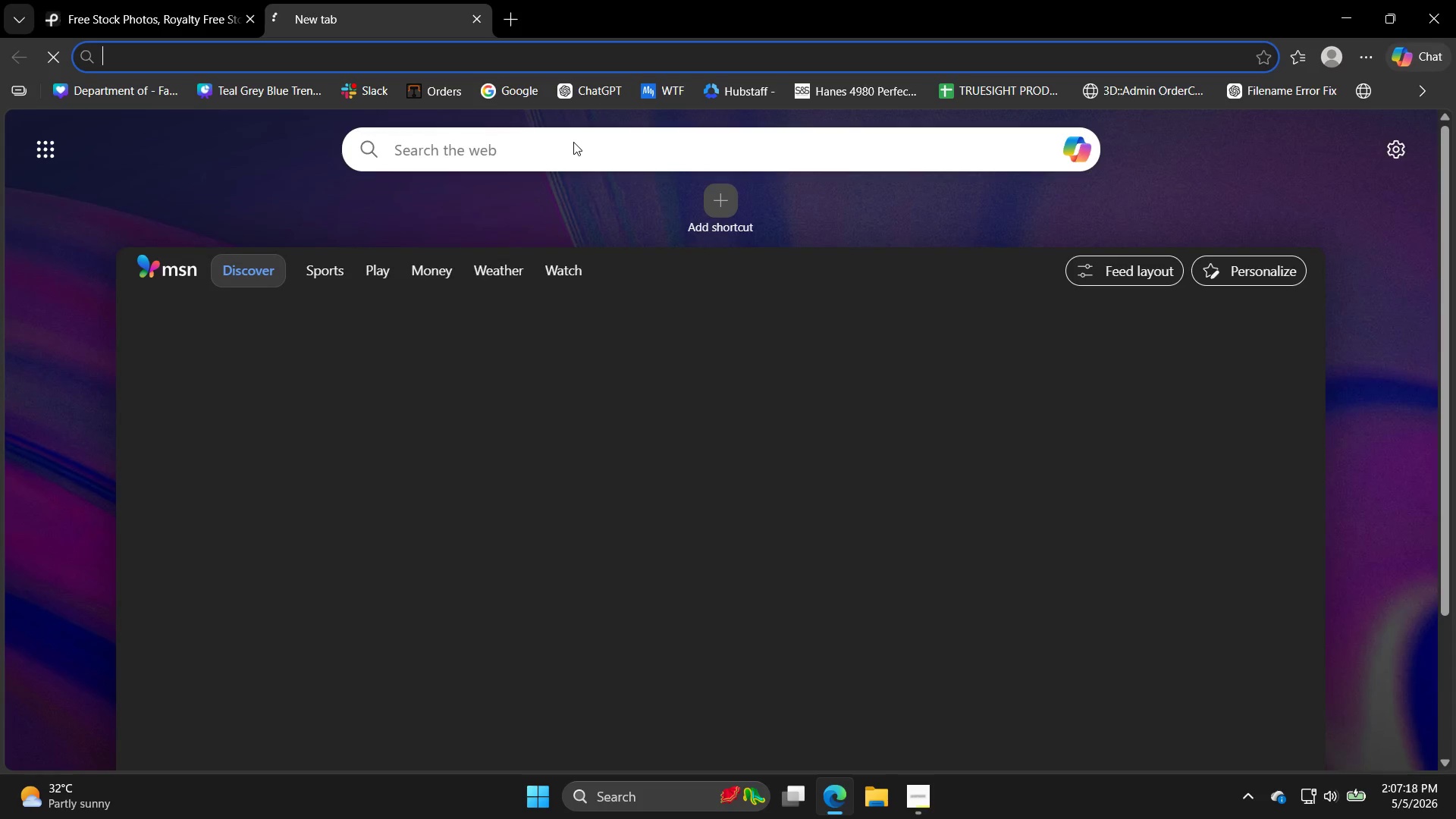 
type(pixabay)
 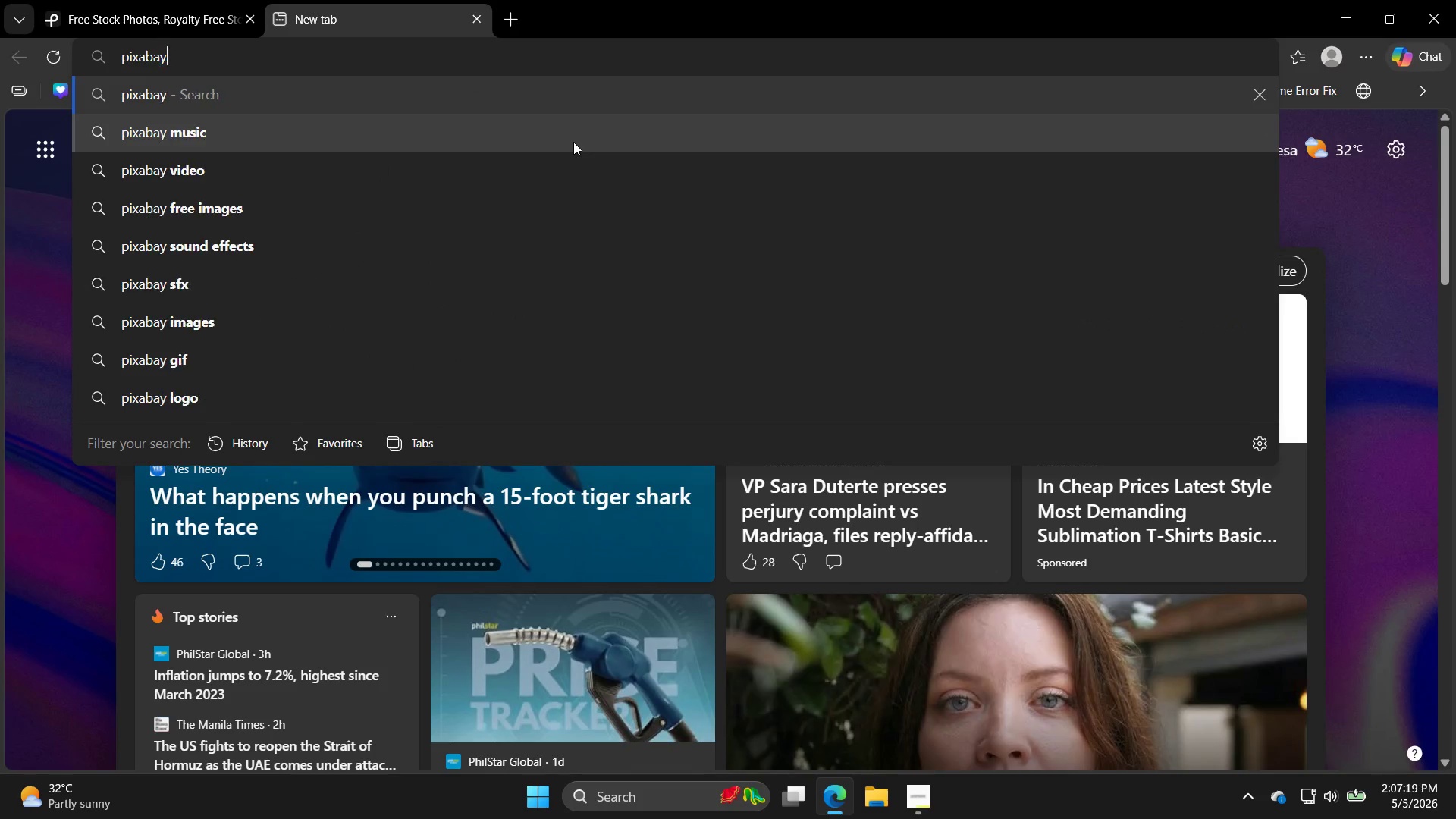 
key(Enter)
 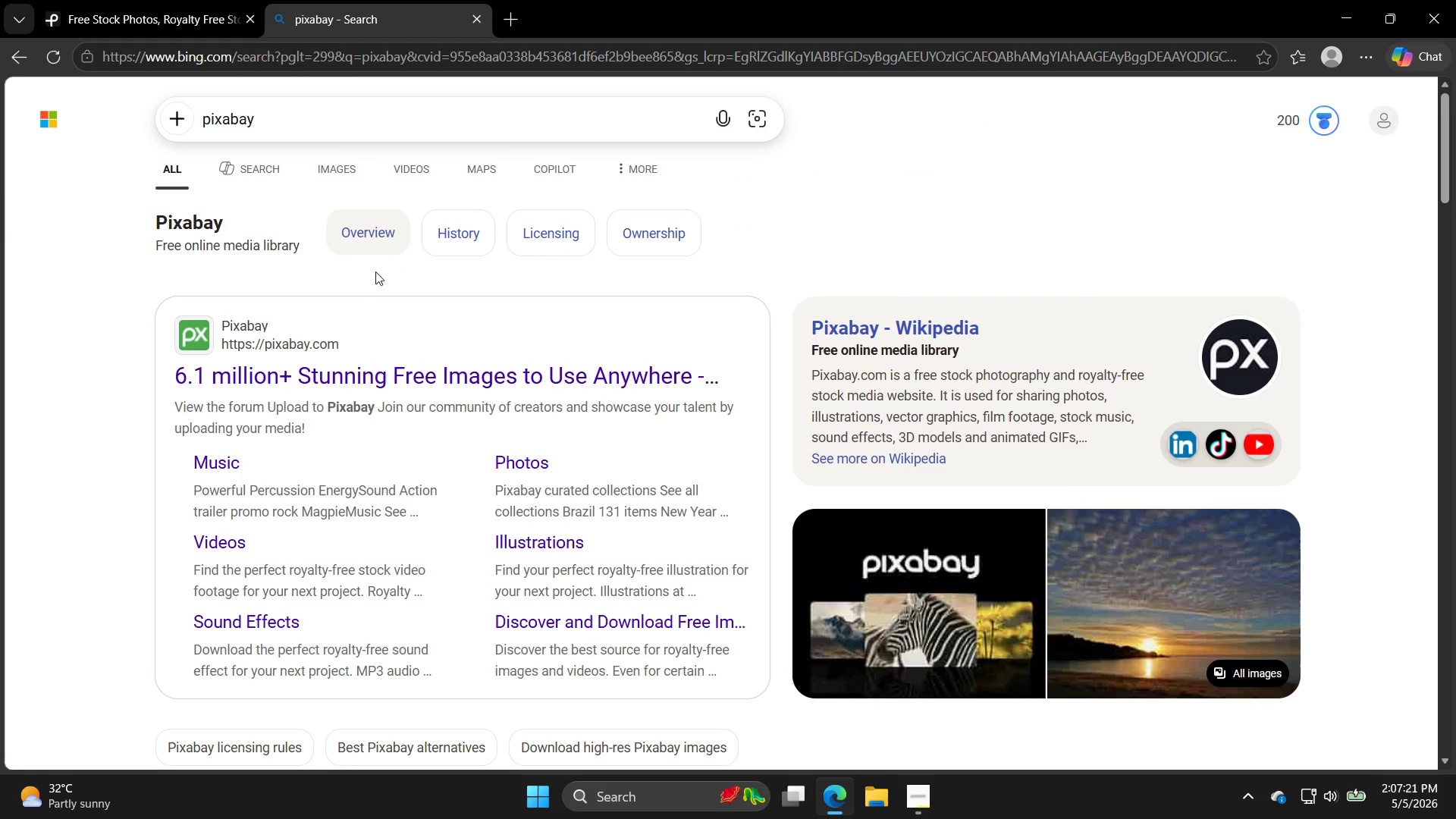 
scroll: coordinate [344, 287], scroll_direction: down, amount: 2.0
 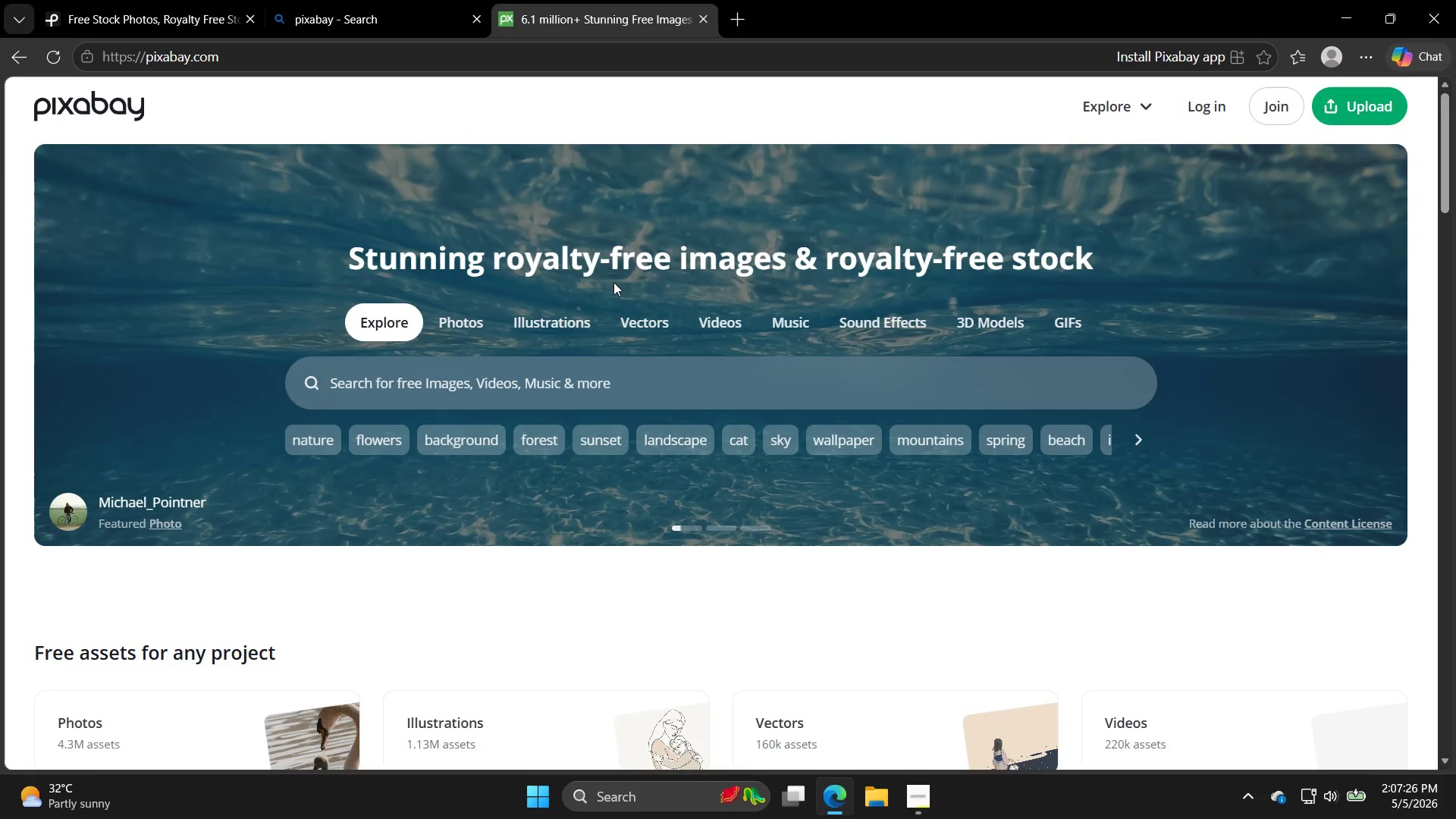 
wait(5.06)
 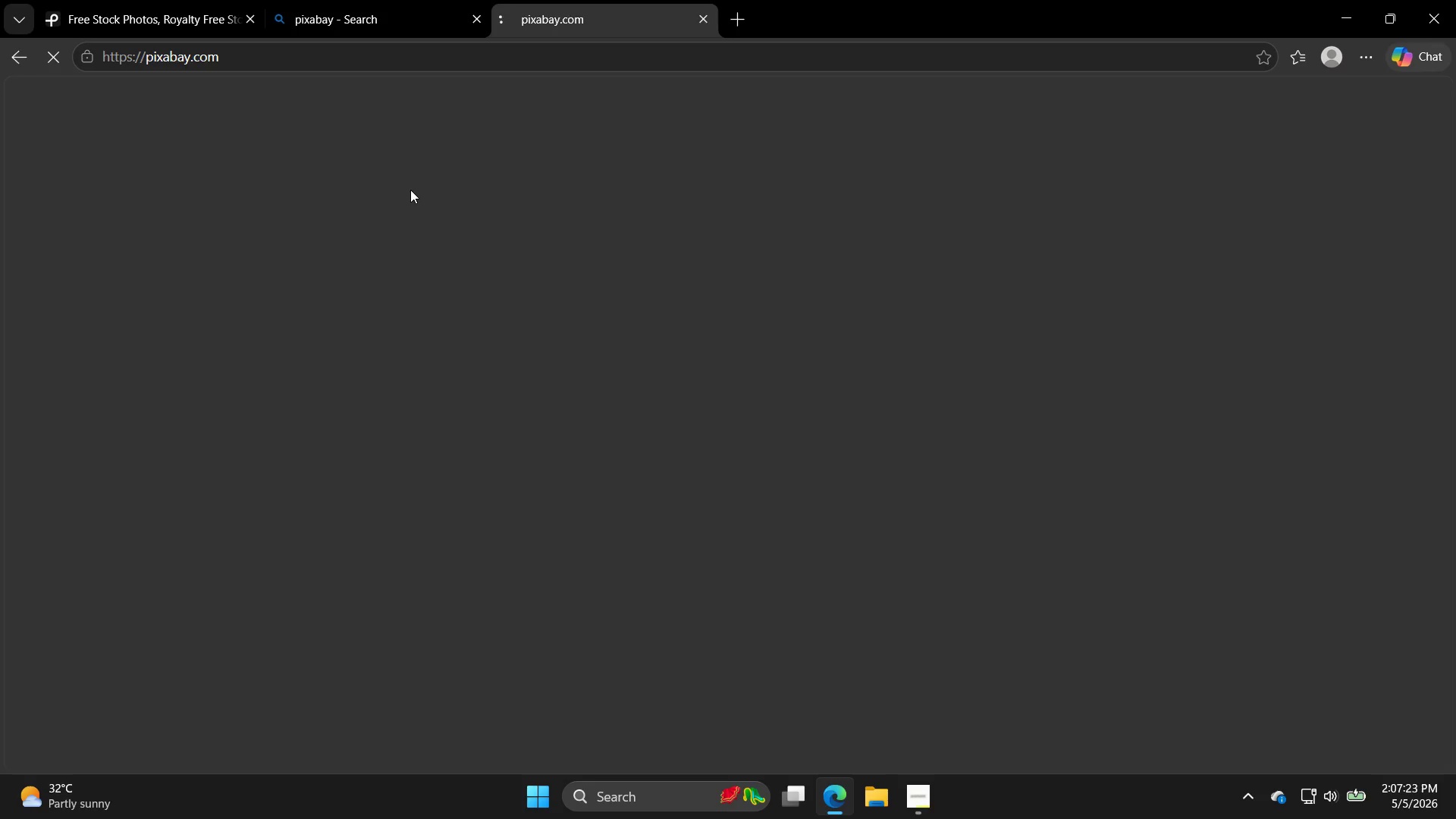 
scroll: coordinate [695, 379], scroll_direction: down, amount: 7.0
 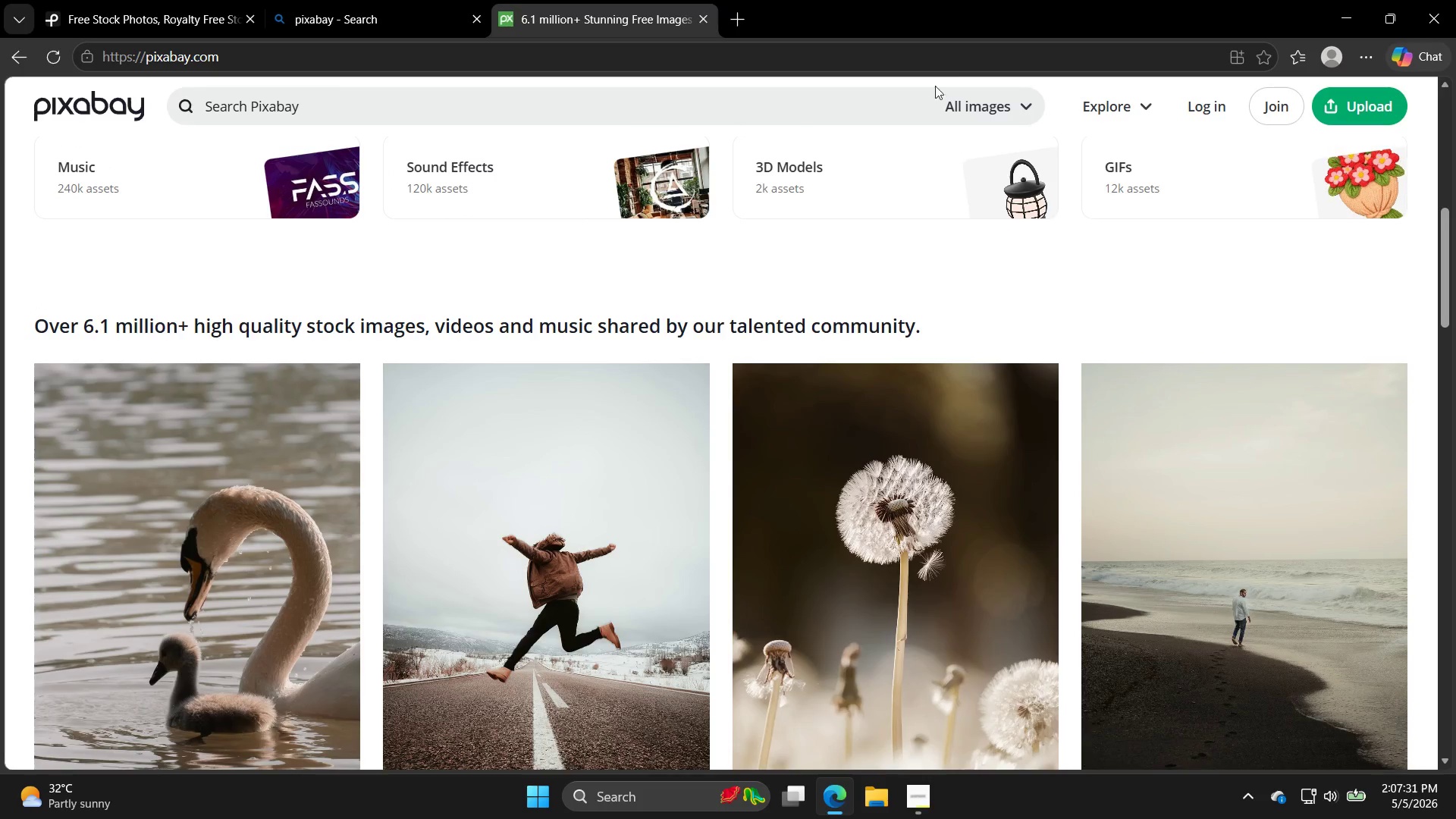 
left_click([1006, 105])
 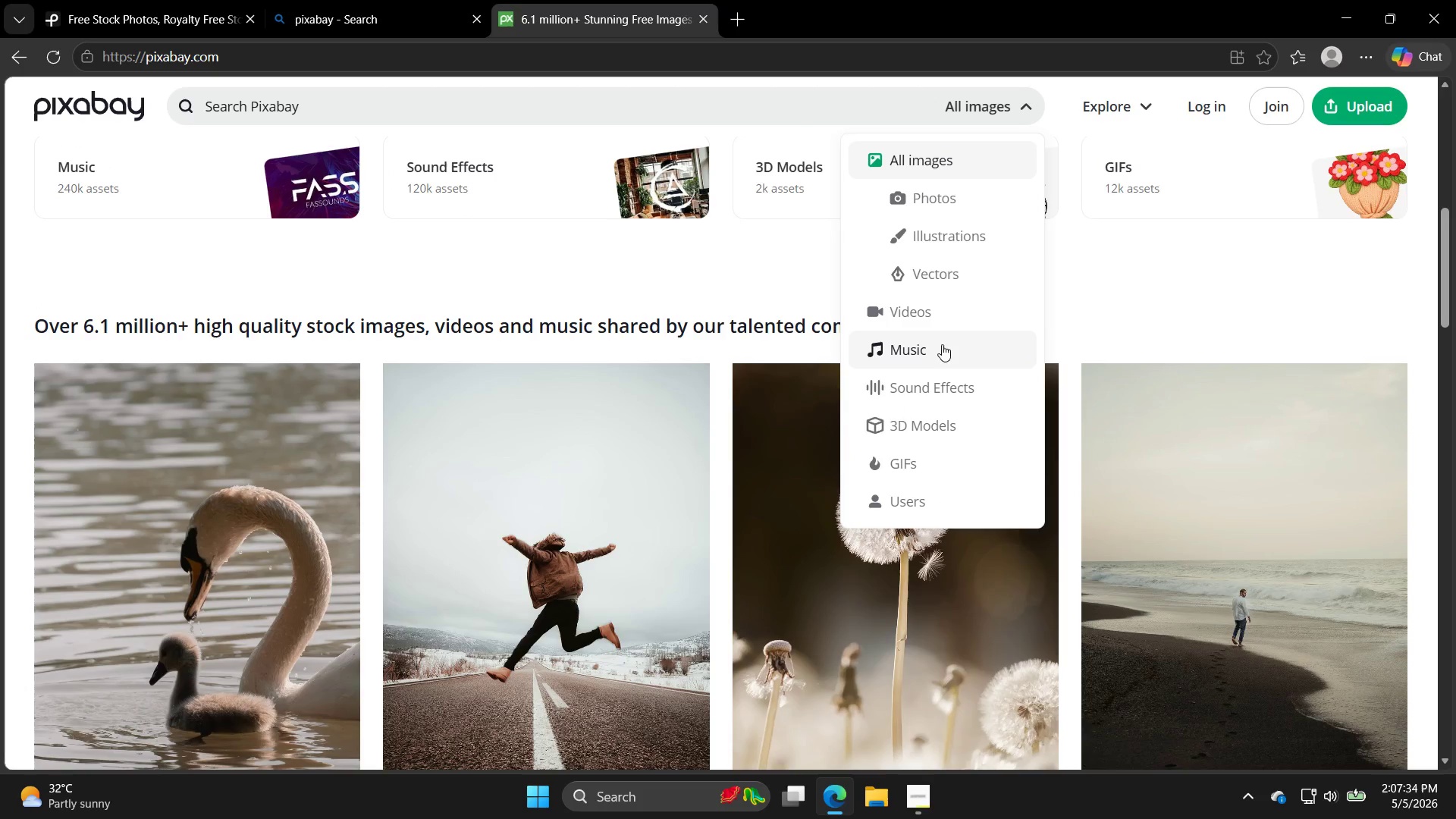 
left_click([940, 353])
 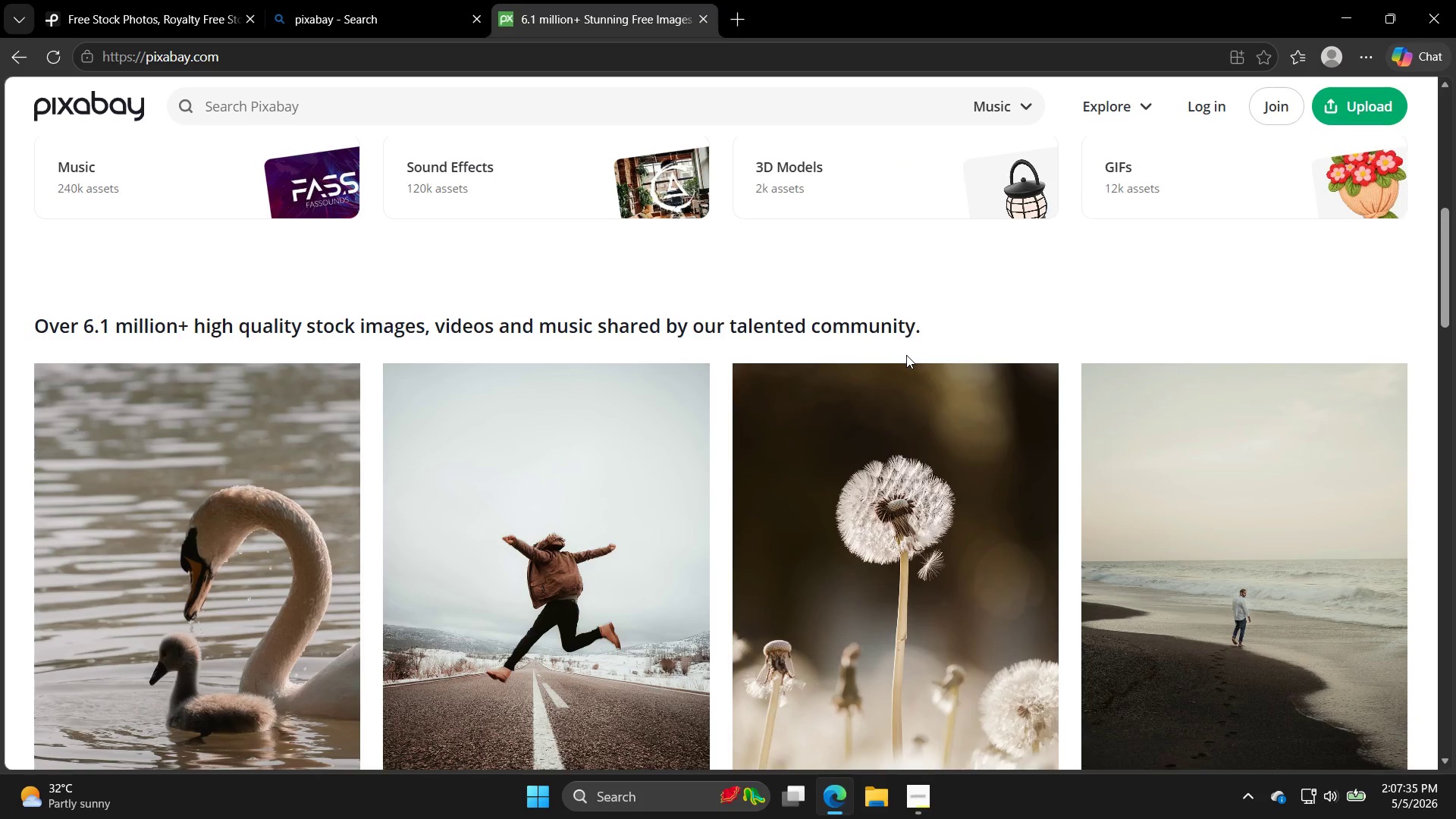 
scroll: coordinate [908, 362], scroll_direction: down, amount: 4.0
 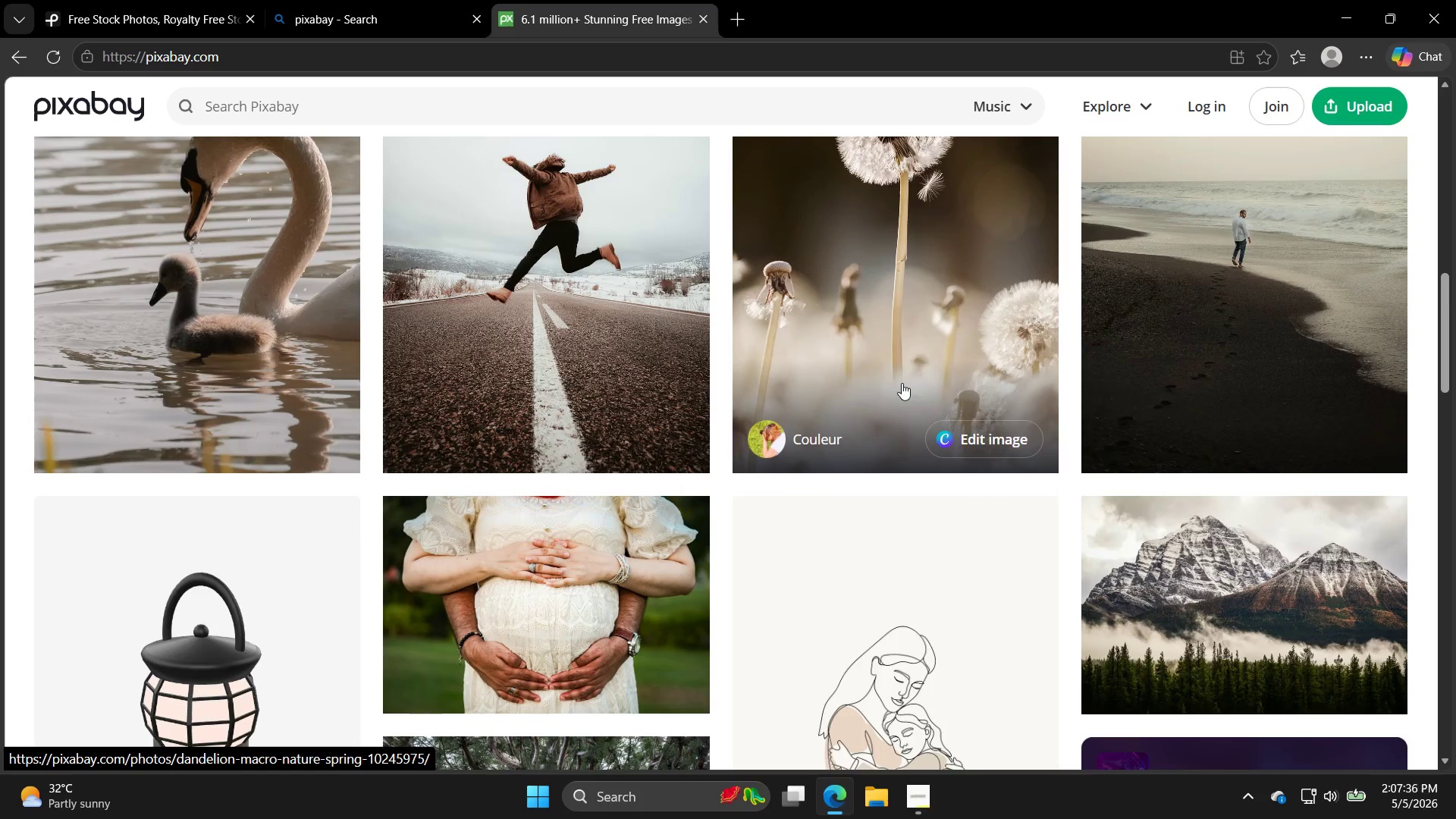 
scroll: coordinate [497, 228], scroll_direction: up, amount: 17.0